 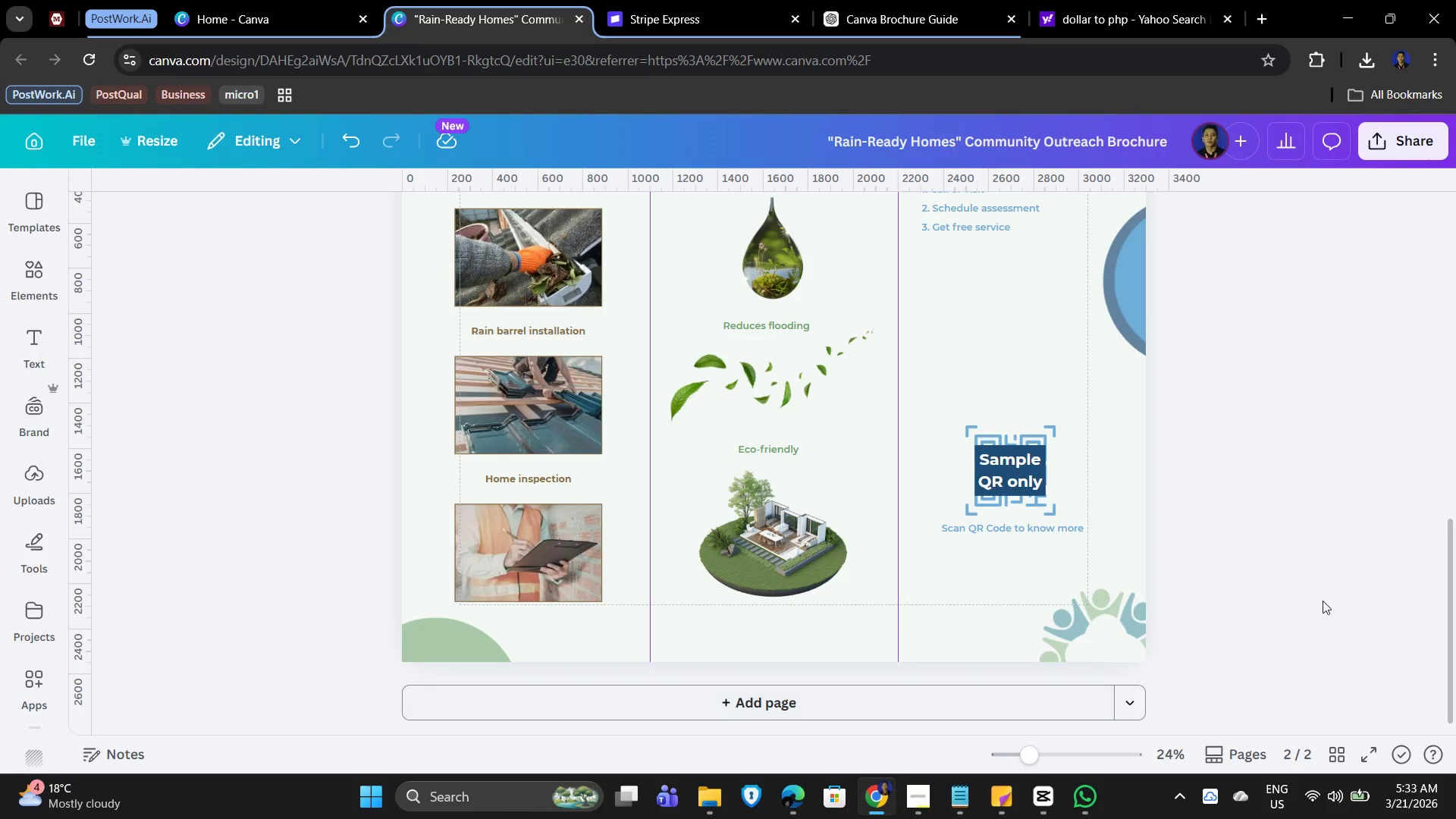 
left_click_drag(start_coordinate=[699, 804], to_coordinate=[700, 800])
 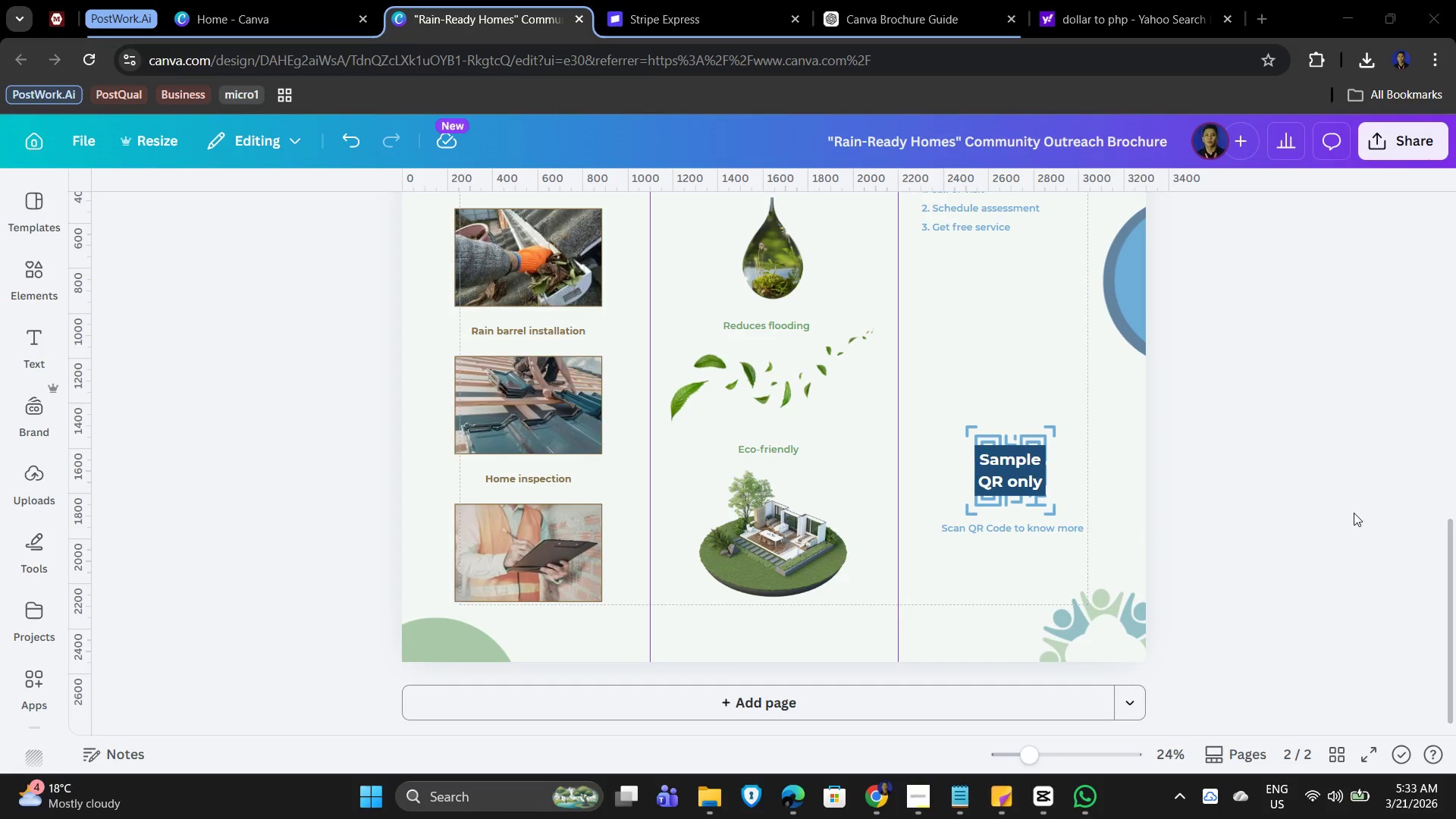 
left_click([715, 812])
 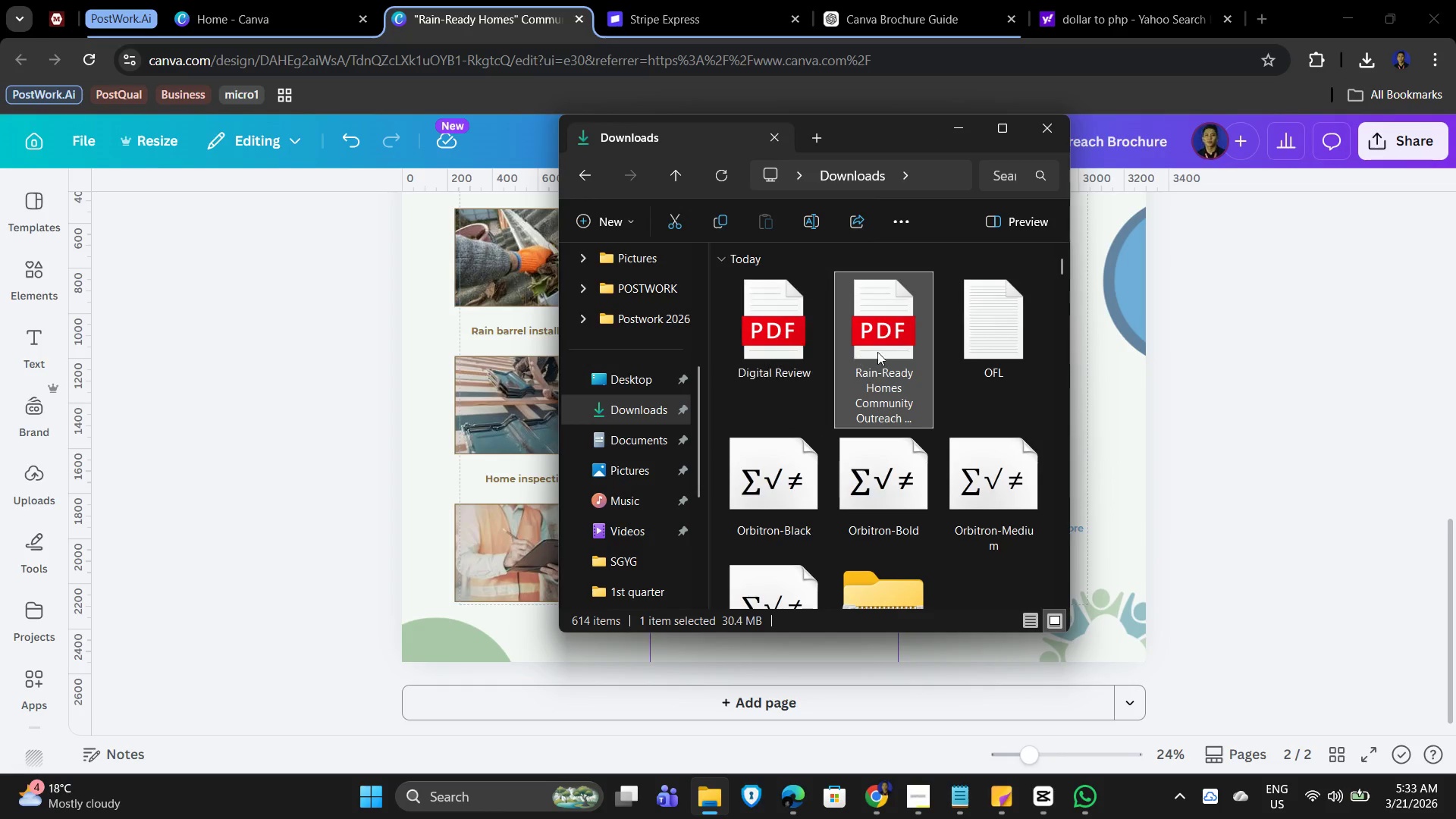 
left_click([893, 350])
 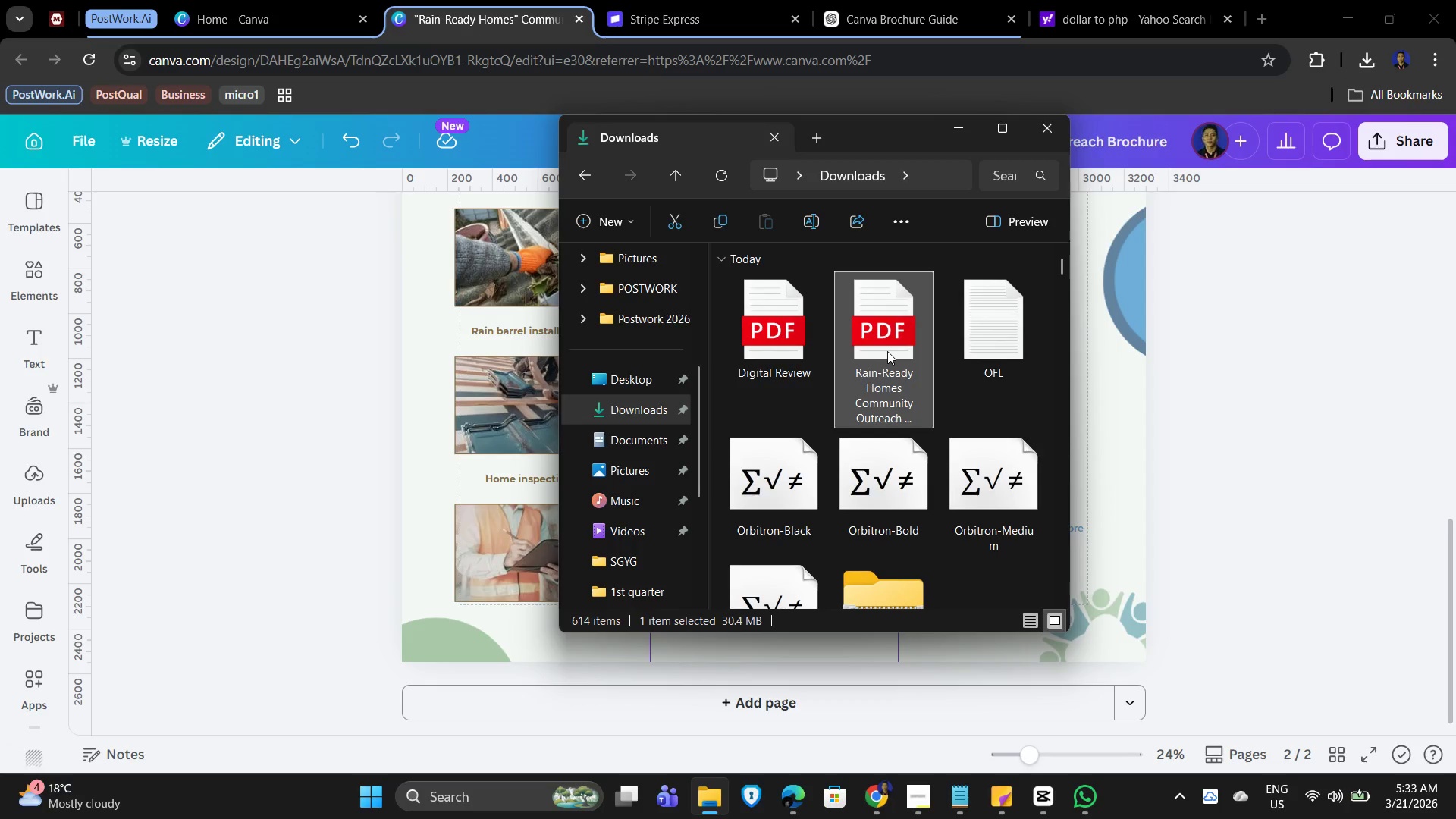 
double_click([887, 351])
 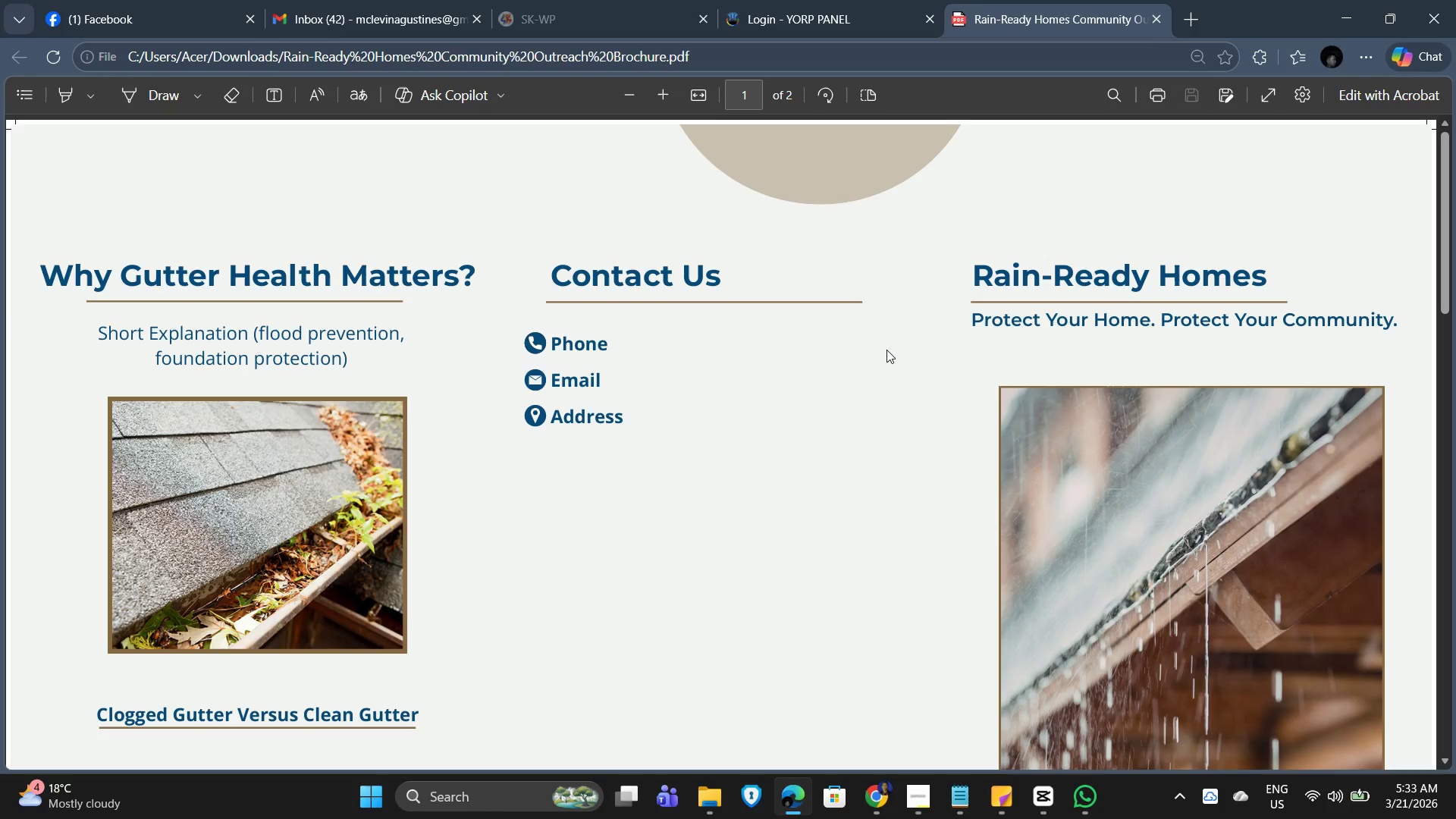 
hold_key(key=ControlLeft, duration=0.77)
scroll: coordinate [877, 369], scroll_direction: down, amount: 12.0
 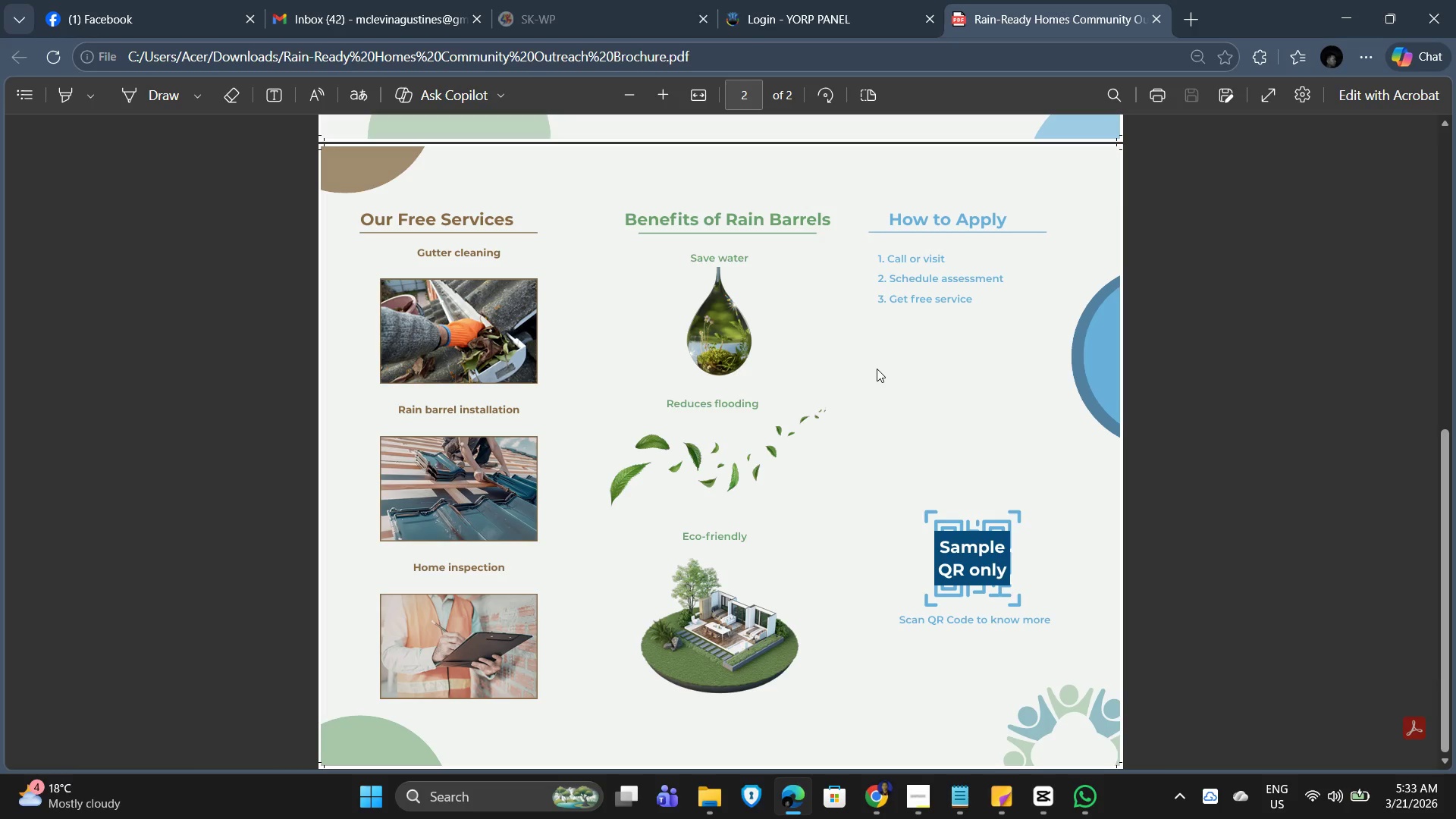 
scroll: coordinate [871, 367], scroll_direction: up, amount: 5.0
 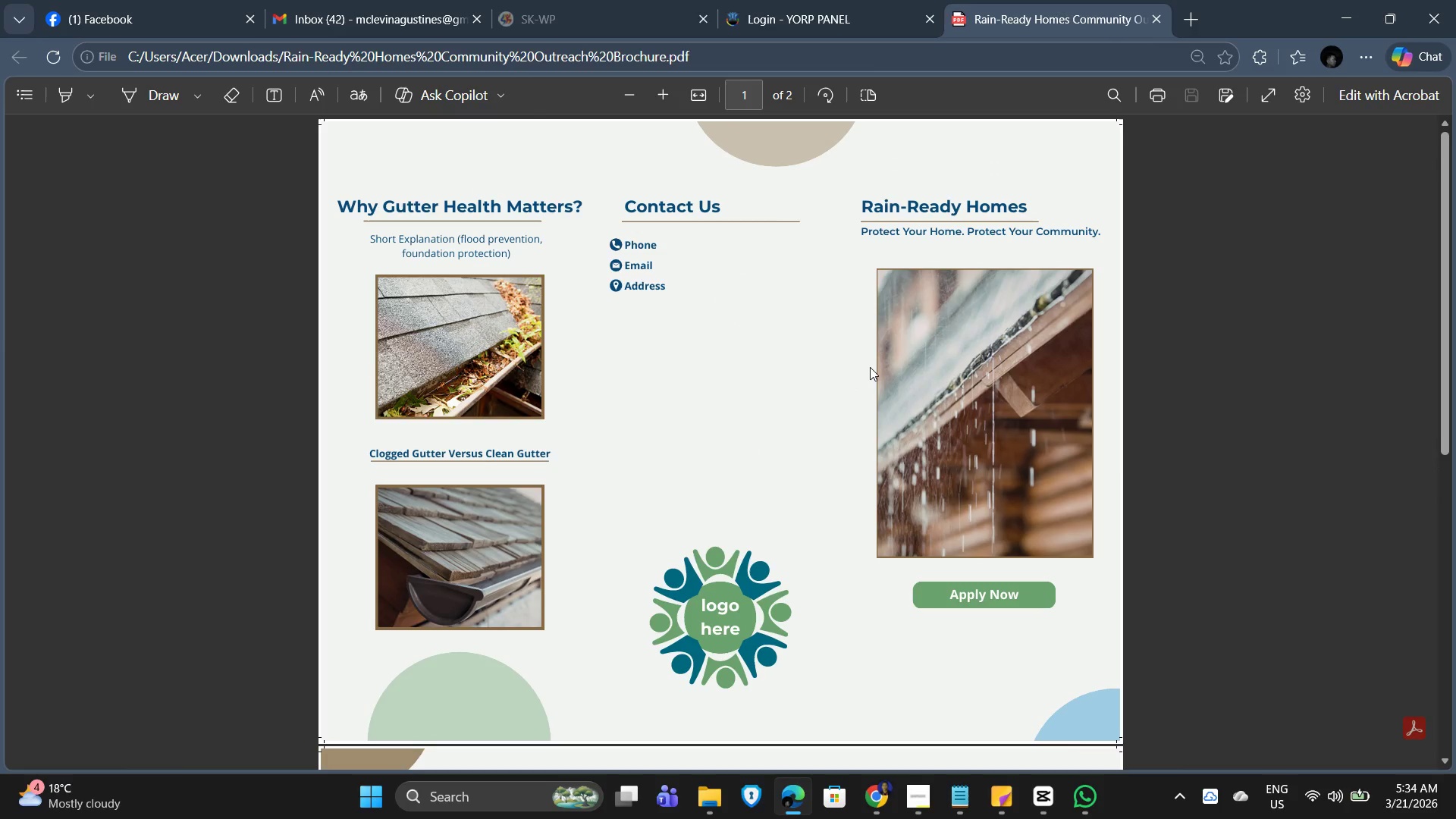 
wait(6.95)
 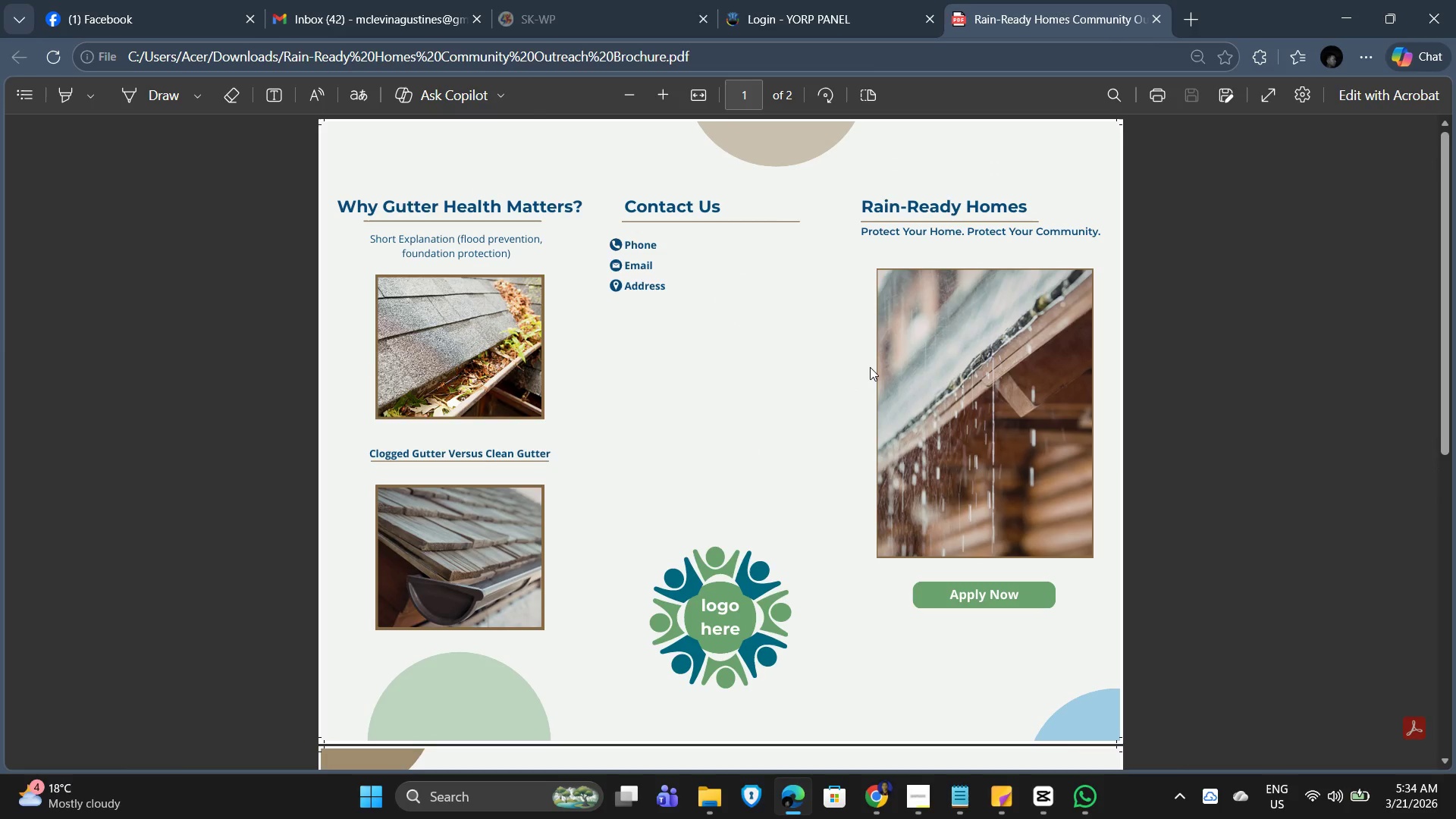 
scroll: coordinate [808, 425], scroll_direction: down, amount: 13.0
 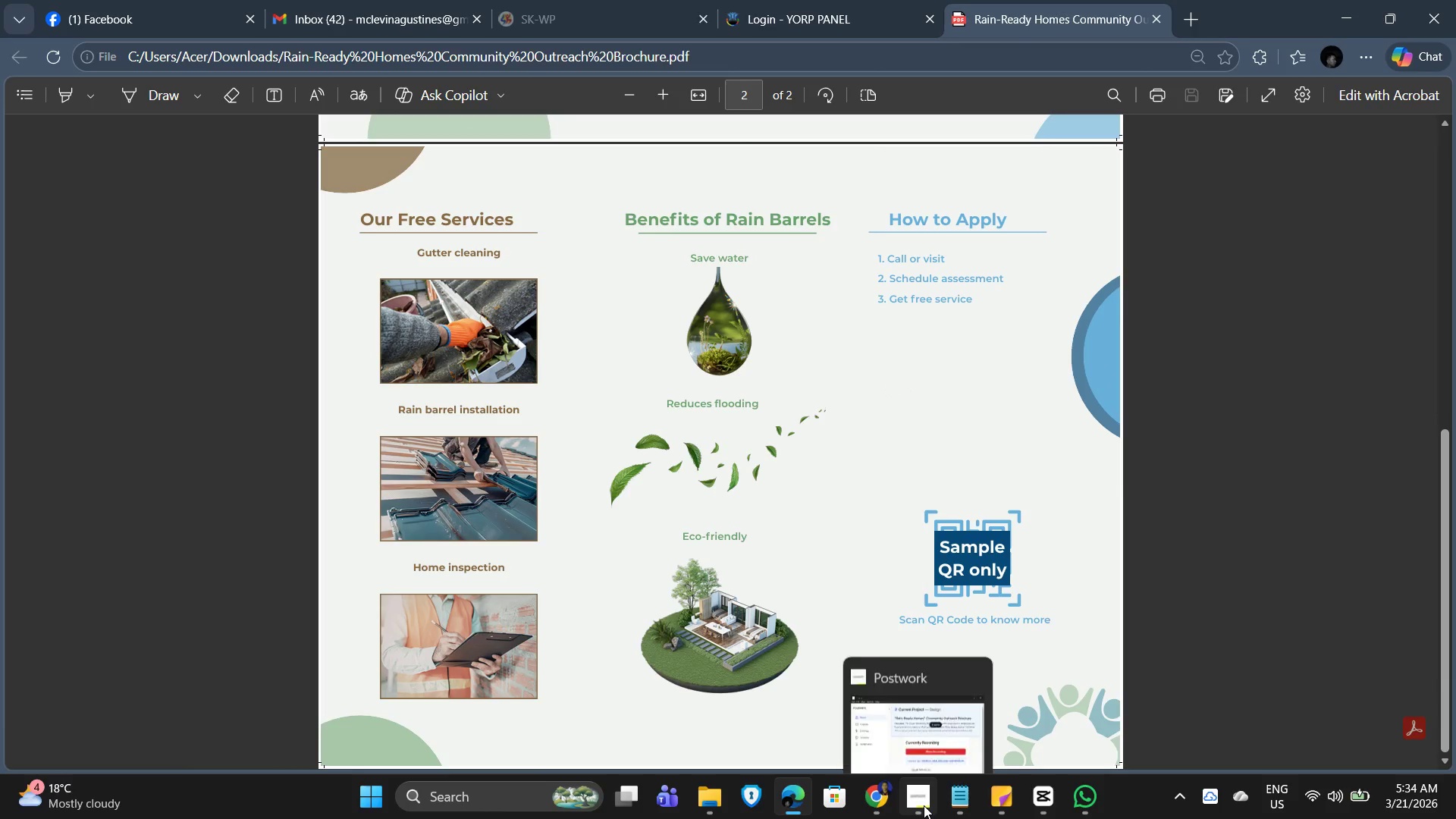 
left_click([923, 807])